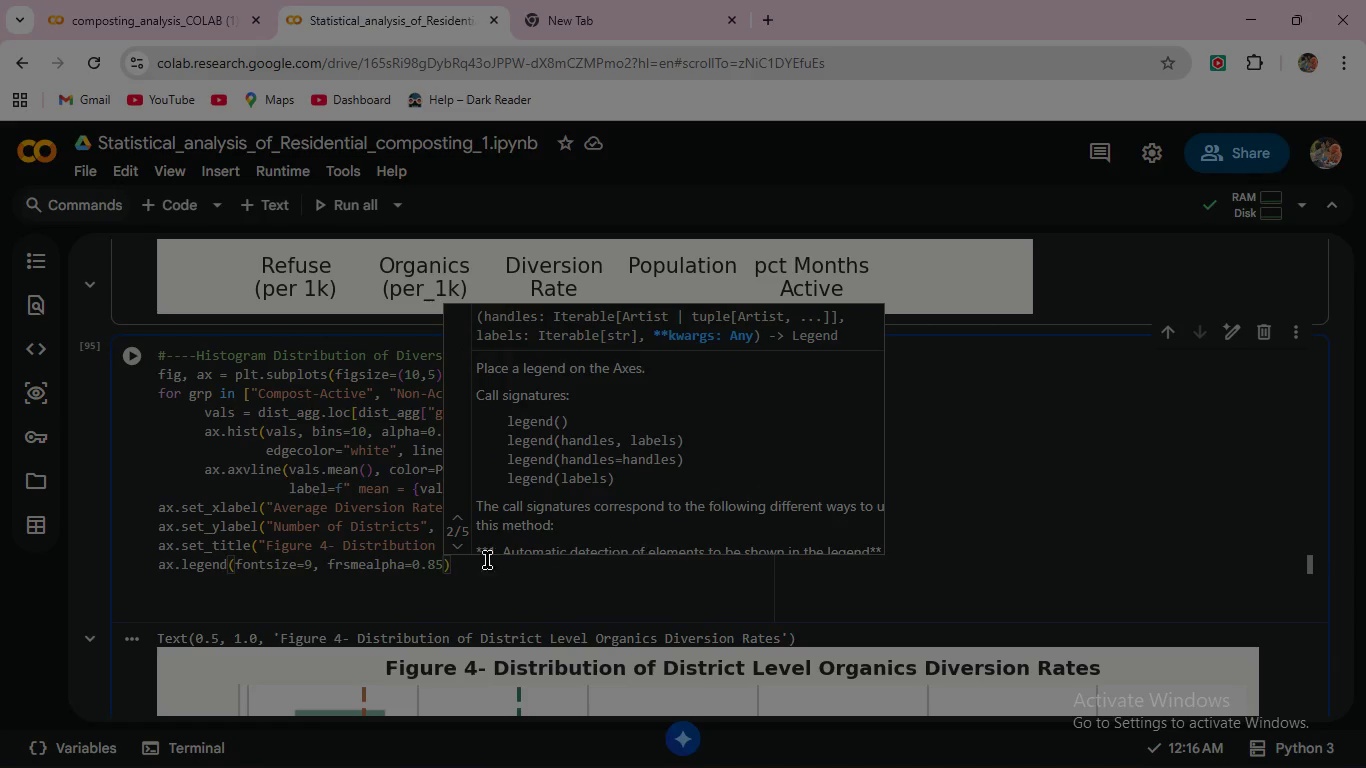 
key(A)
 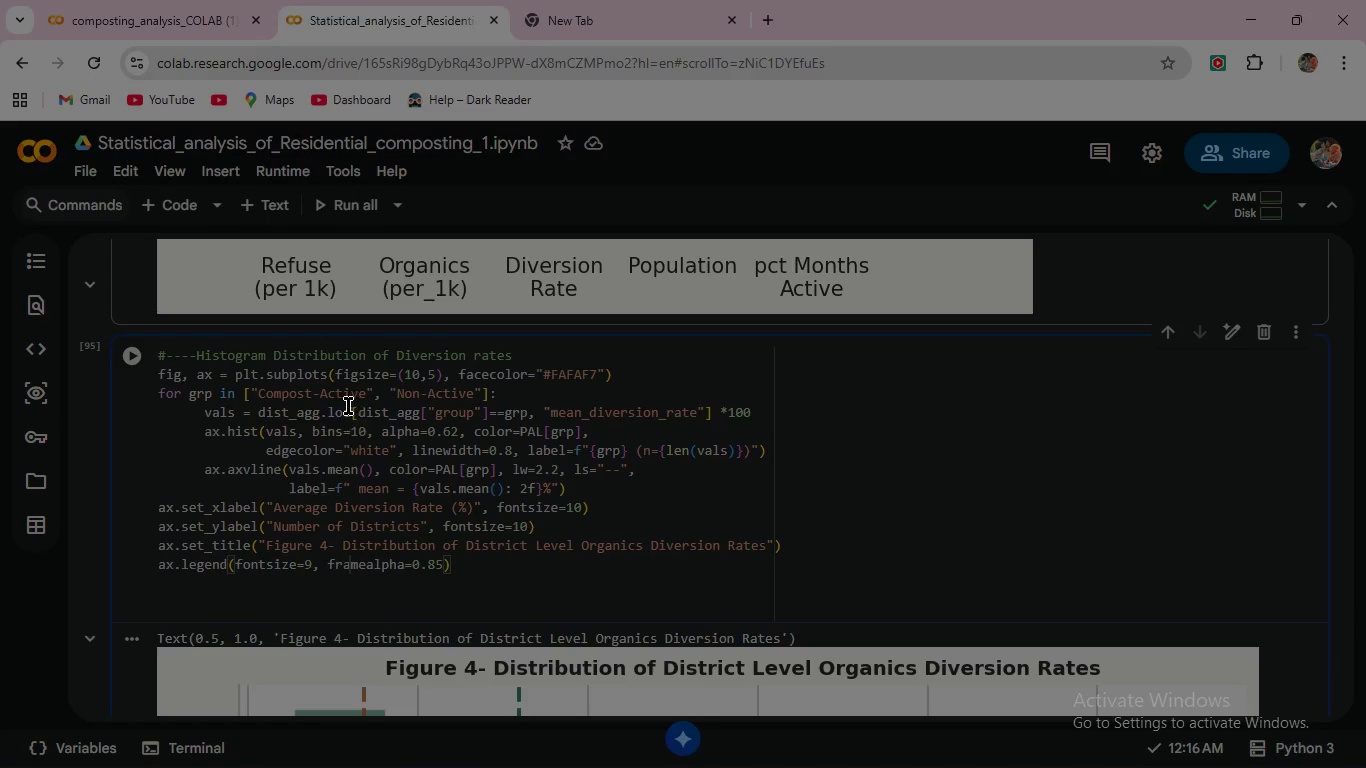 
left_click([138, 355])
 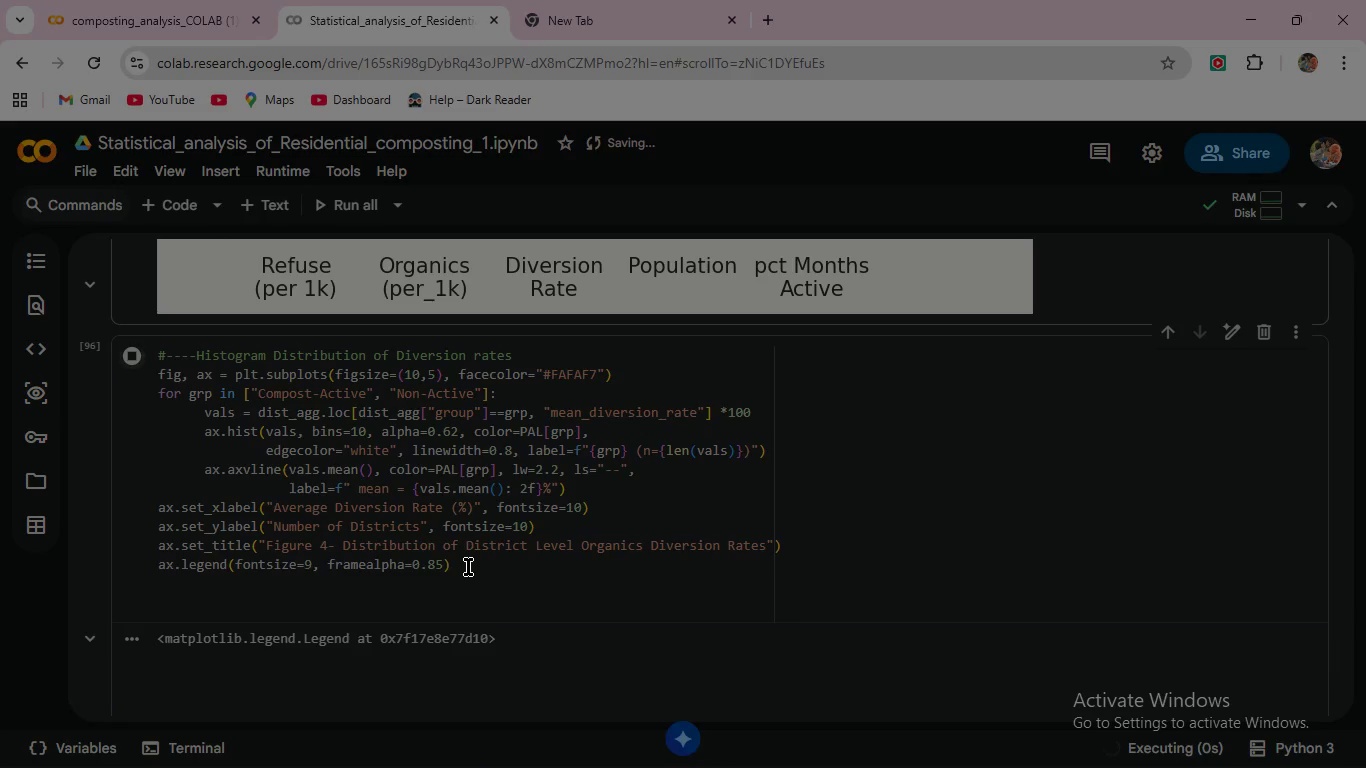 
left_click([468, 566])
 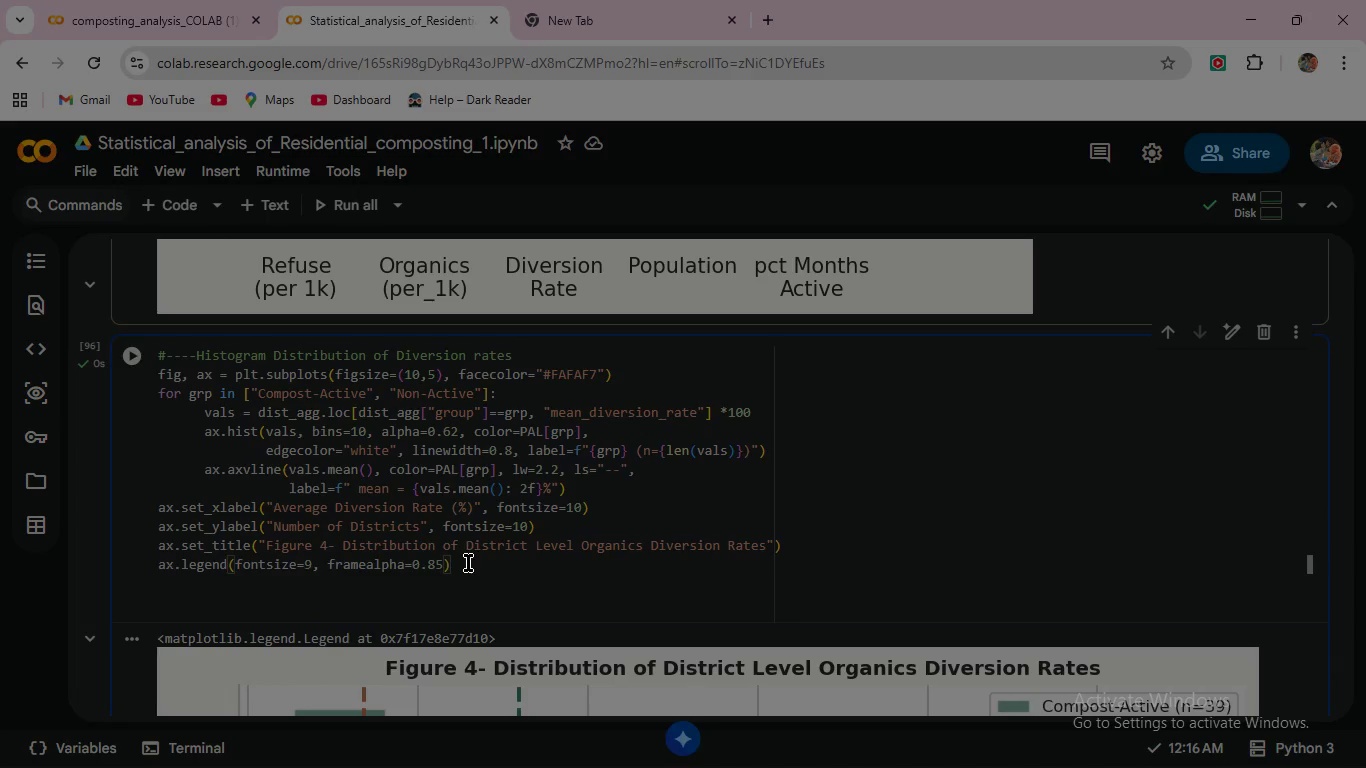 
key(Enter)
 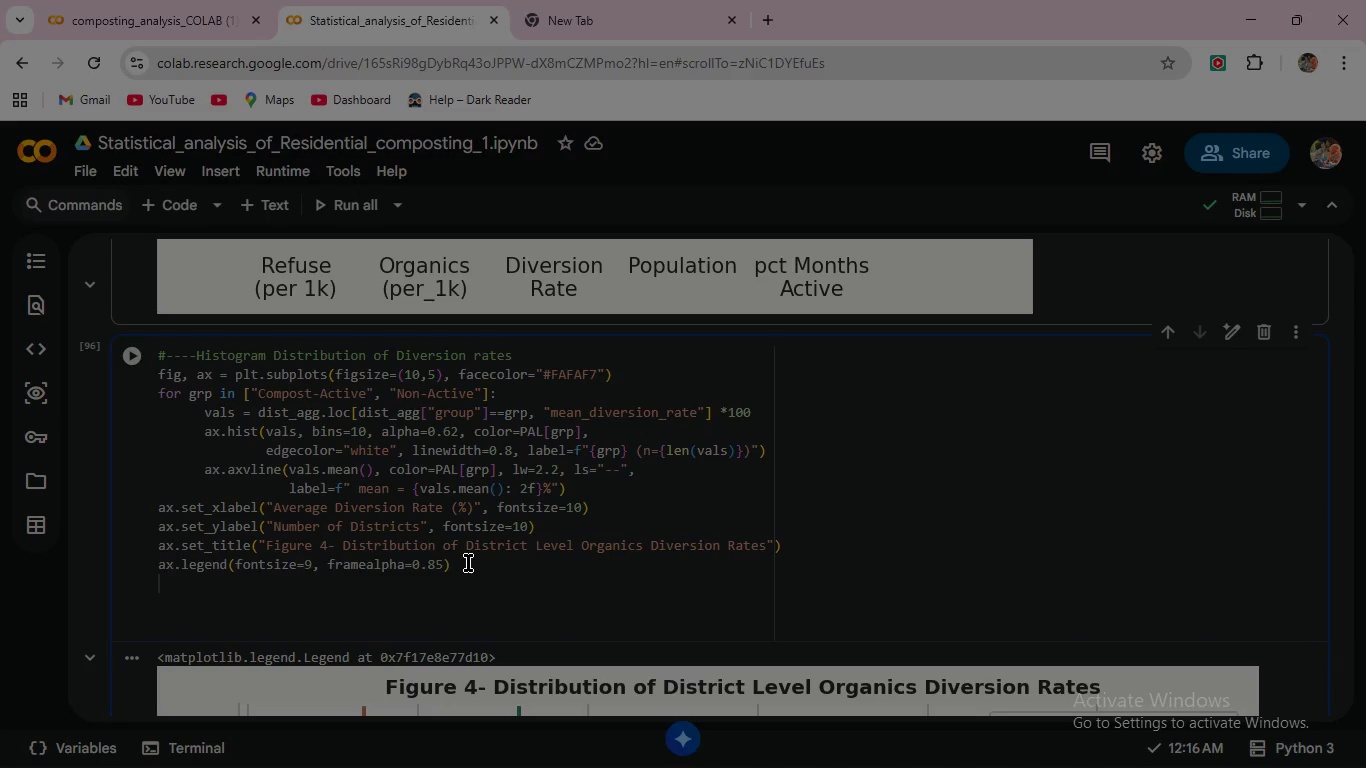 
type(plt.tight)
 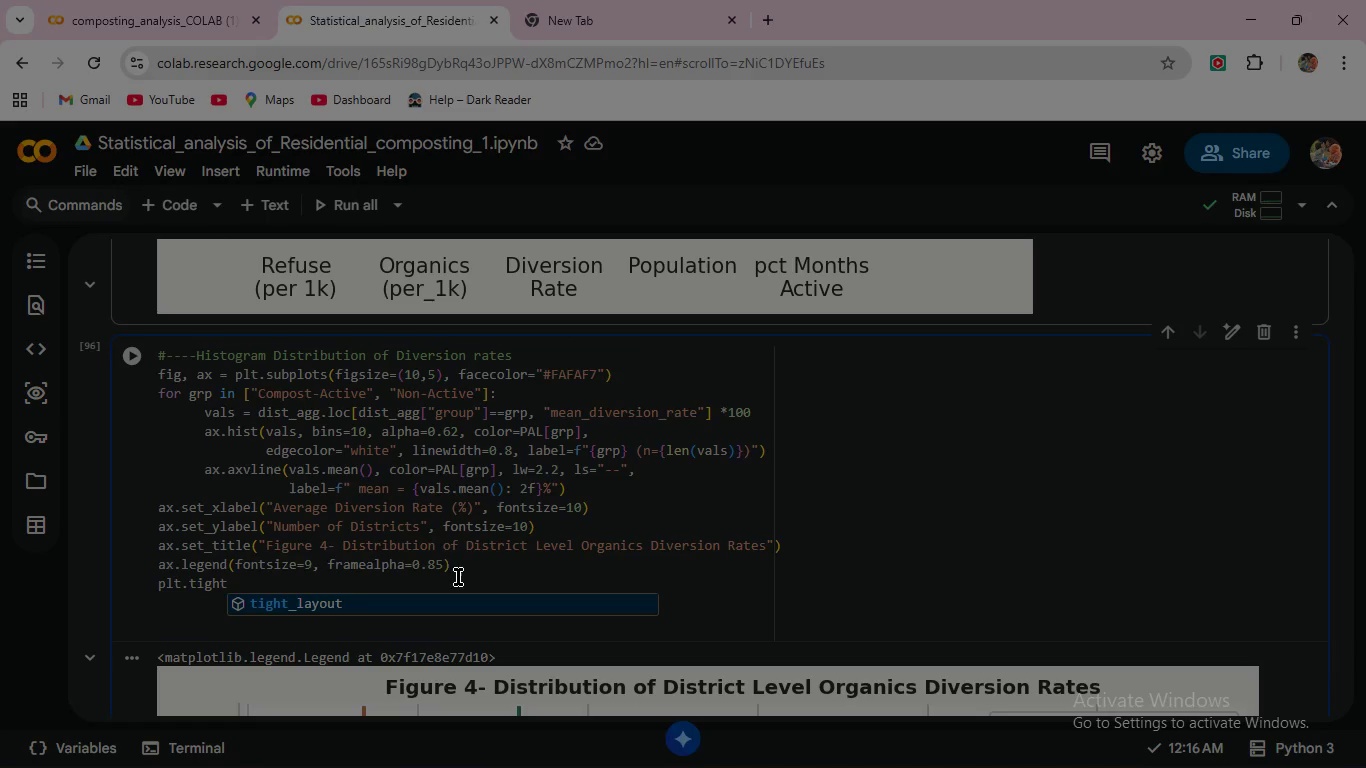 
left_click([440, 597])
 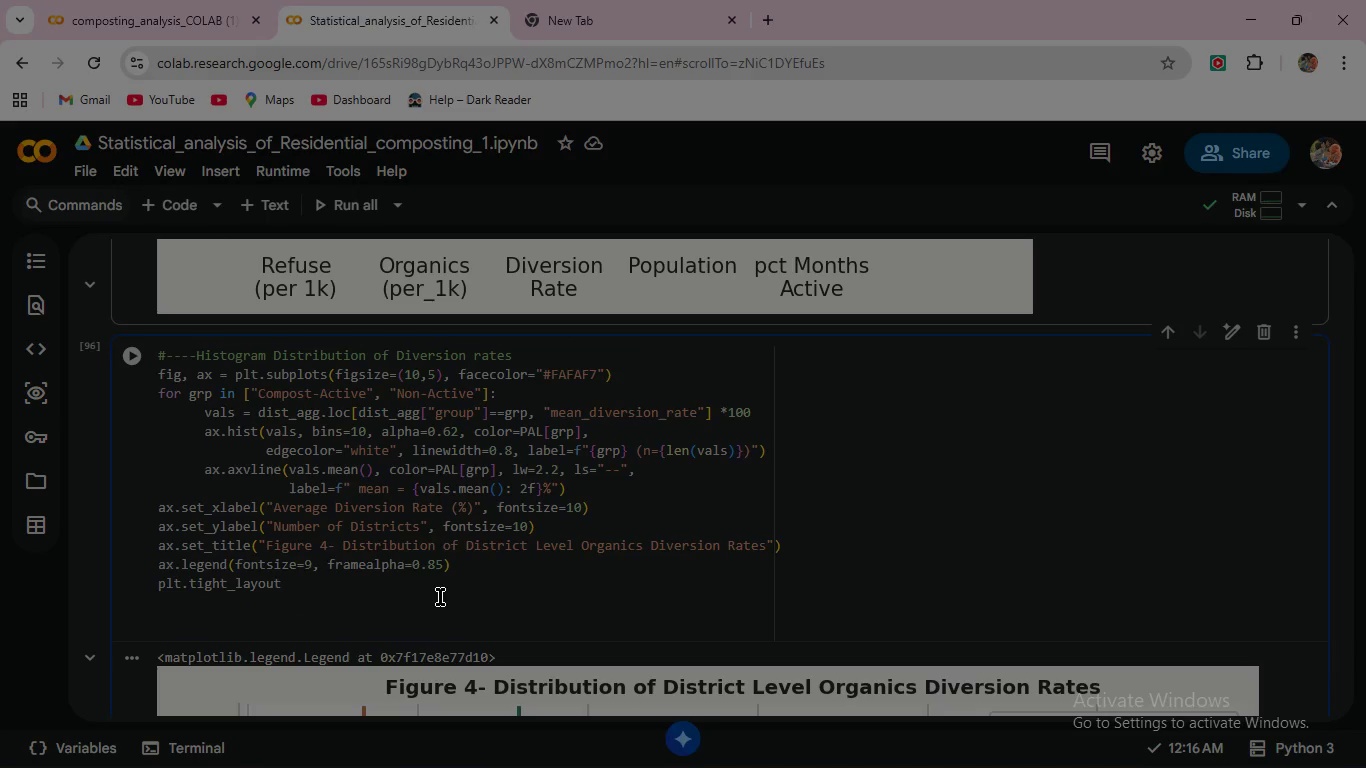 
type(())
 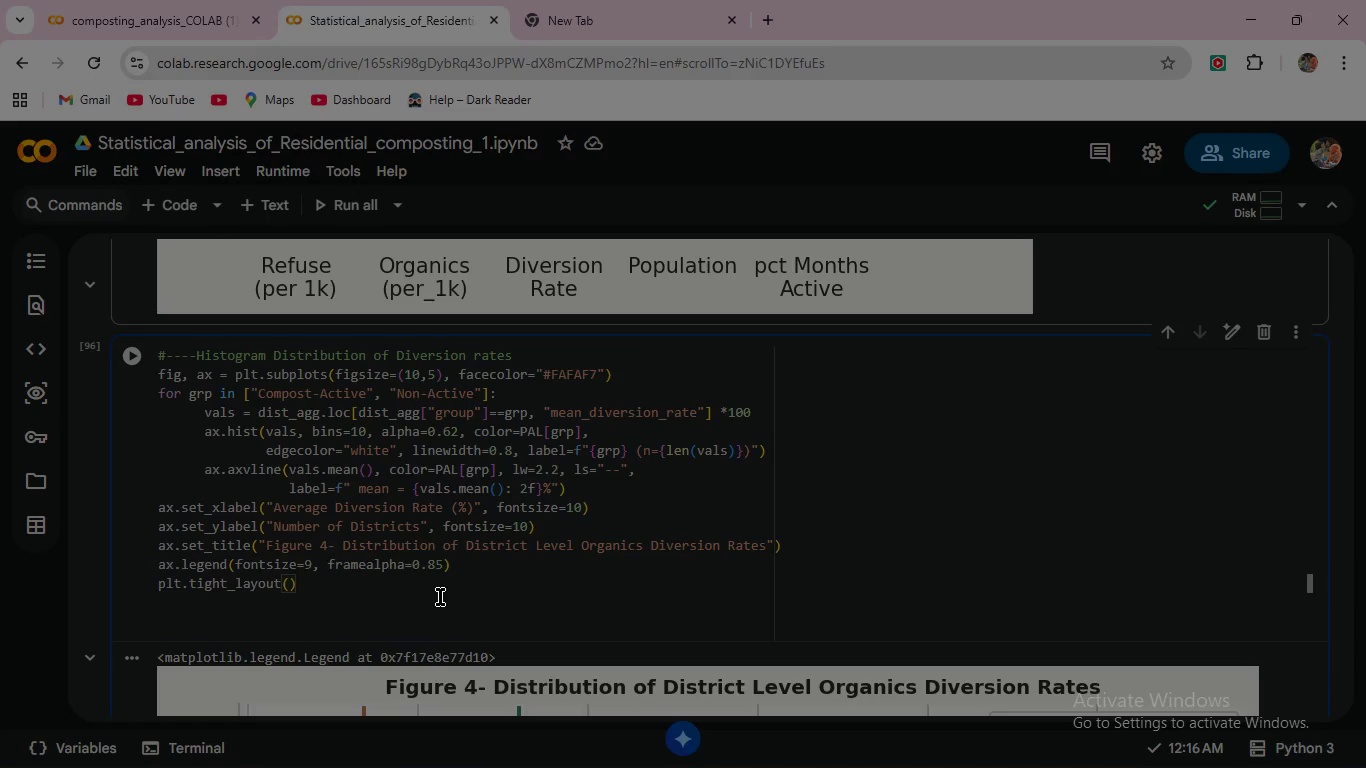 
key(ArrowRight)
 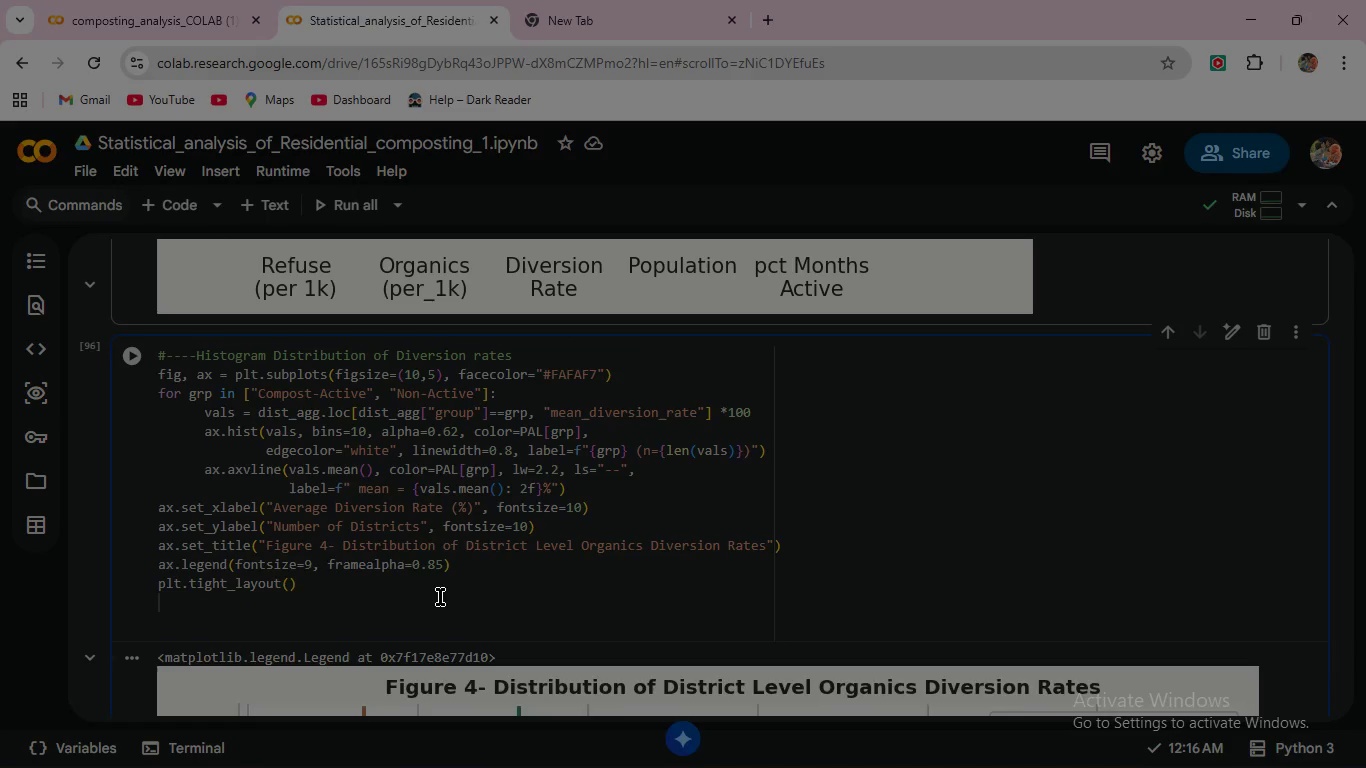 
key(Enter)
 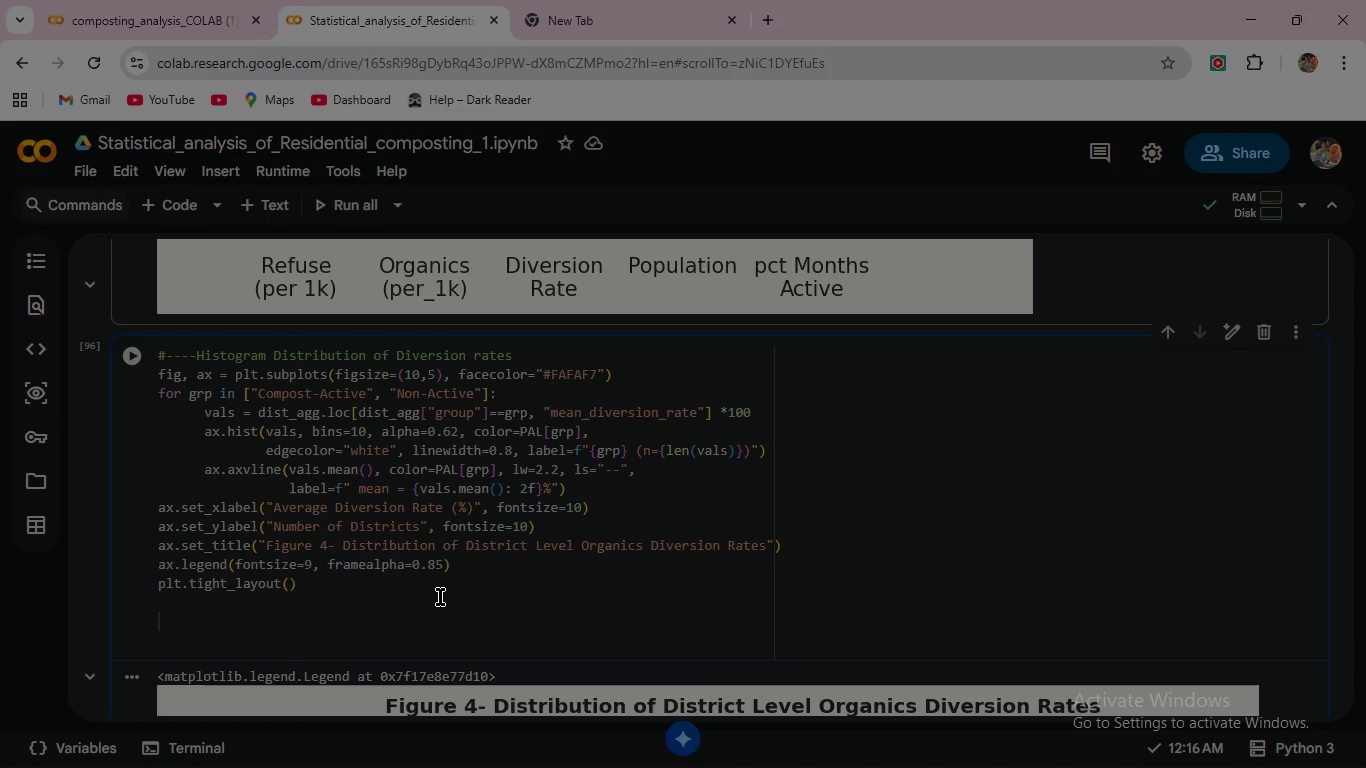 
type(plt.show())
 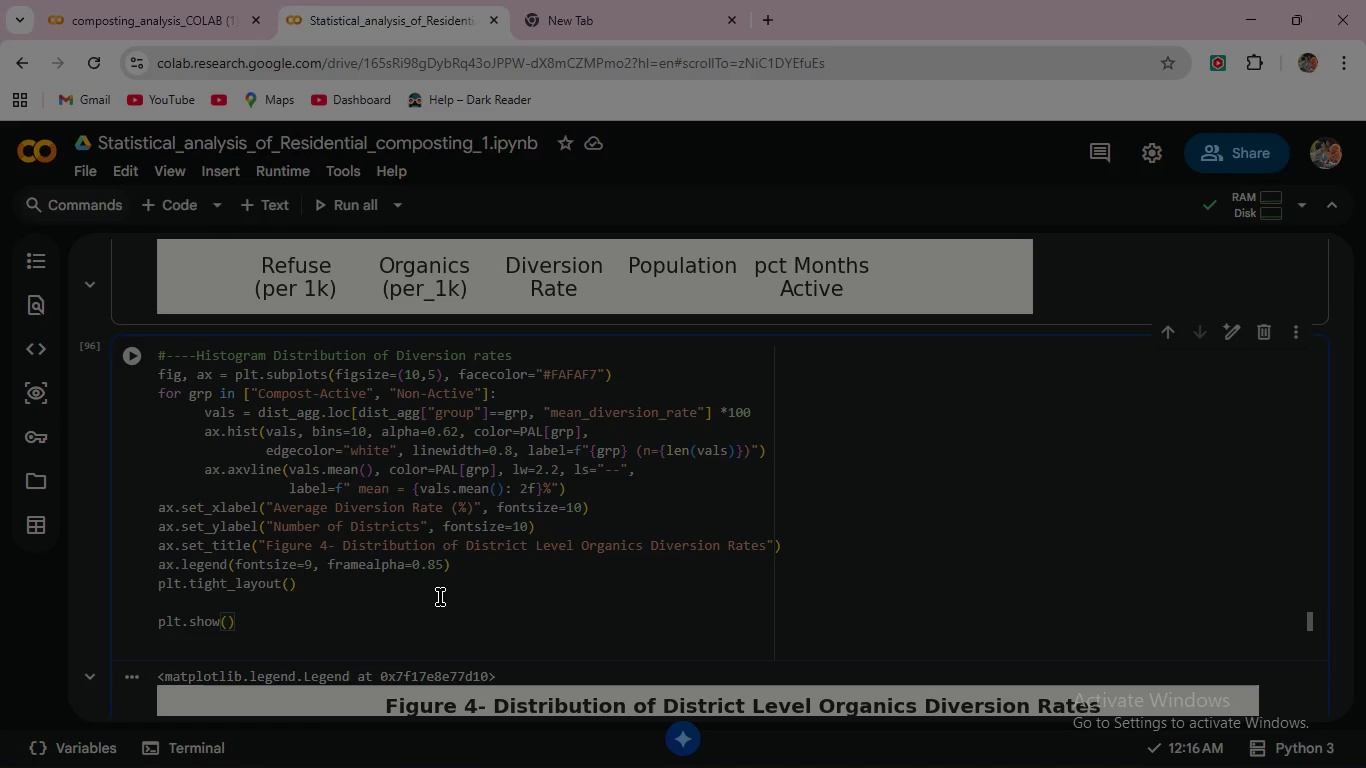 
wait(8.12)
 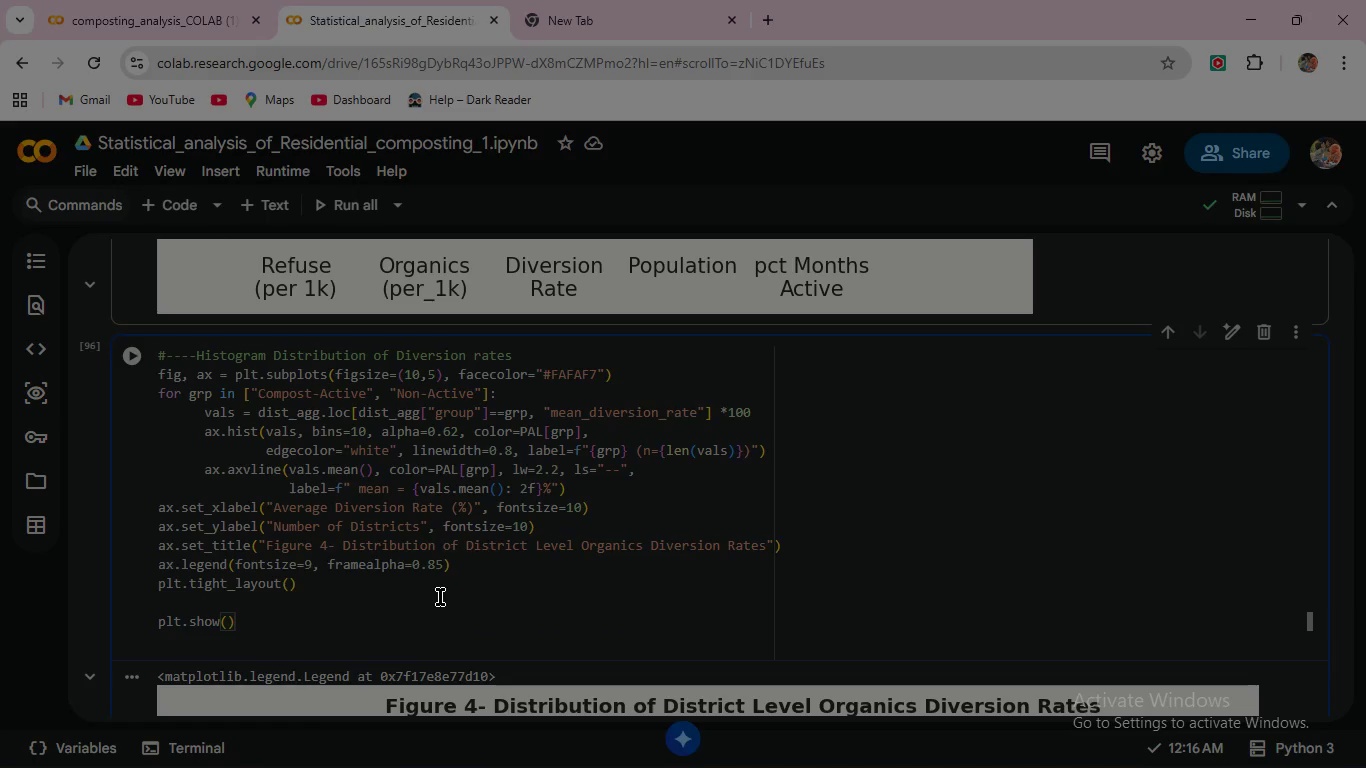 
scroll: coordinate [394, 544], scroll_direction: down, amount: 7.0
 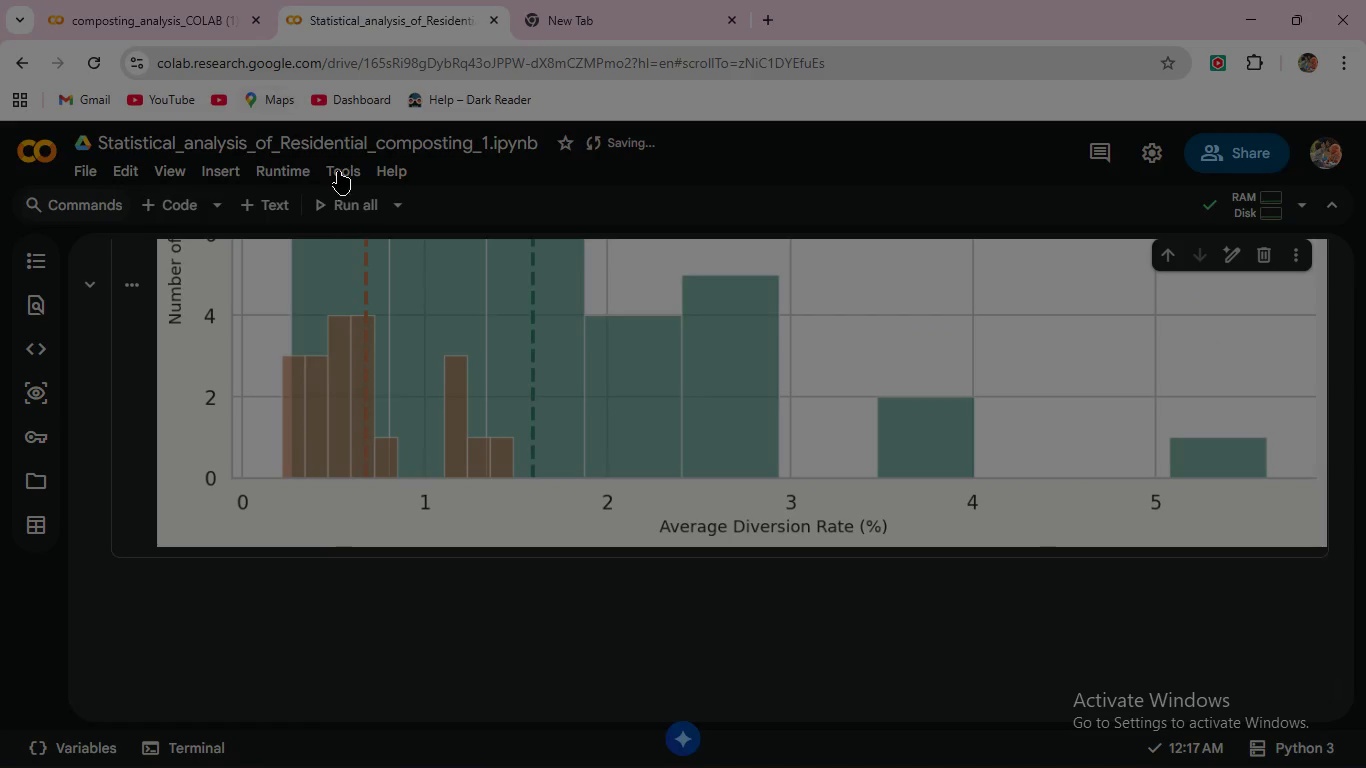 
left_click([358, 142])
 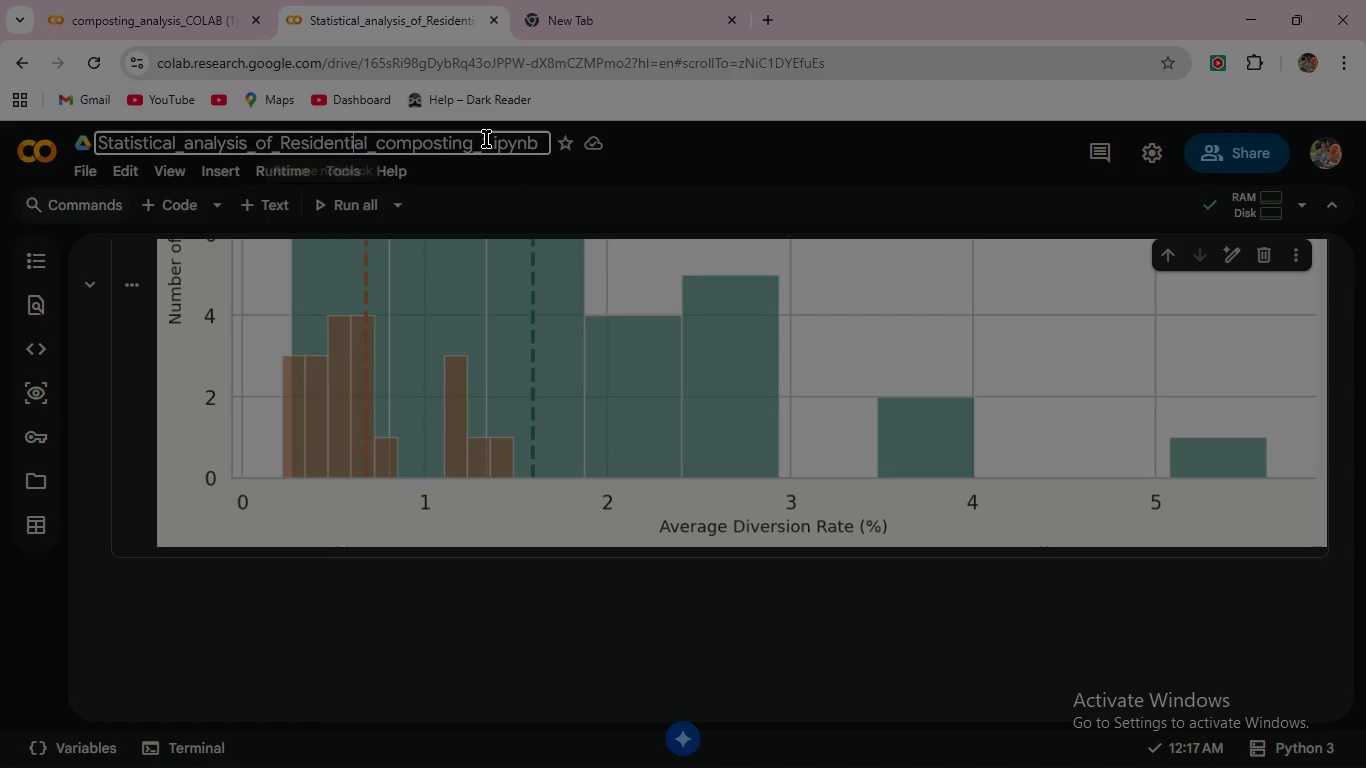 
left_click_drag(start_coordinate=[483, 140], to_coordinate=[490, 140])
 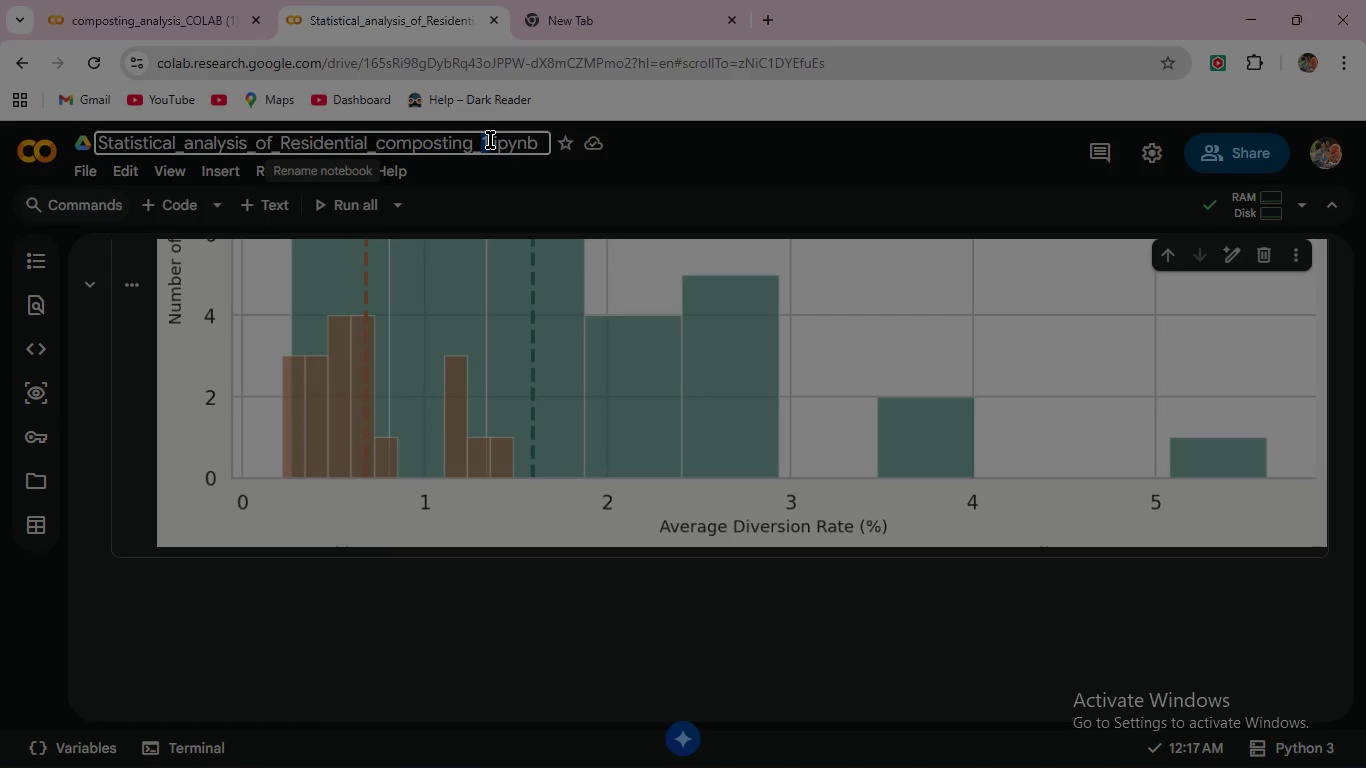 